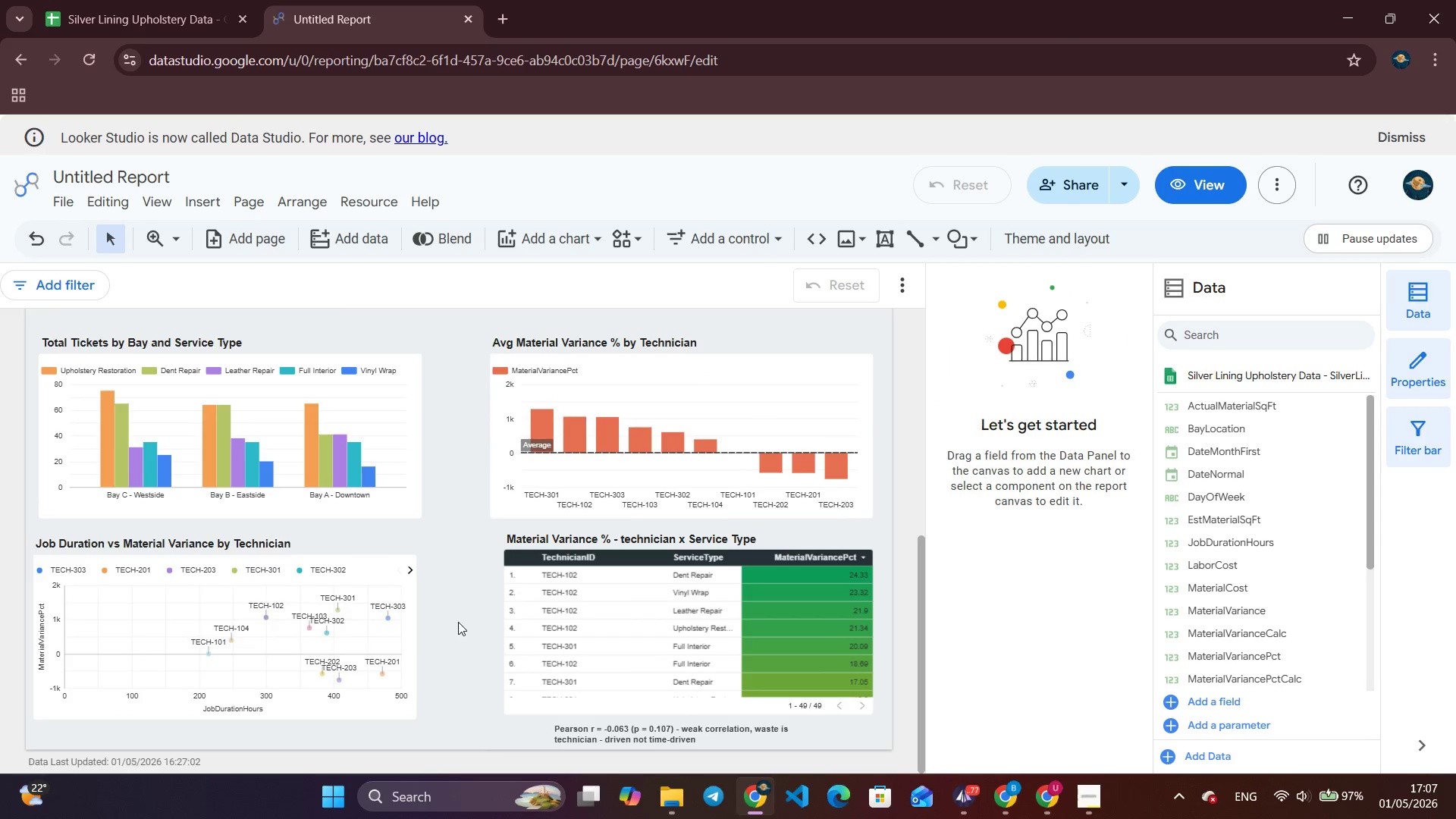 
left_click([460, 625])
 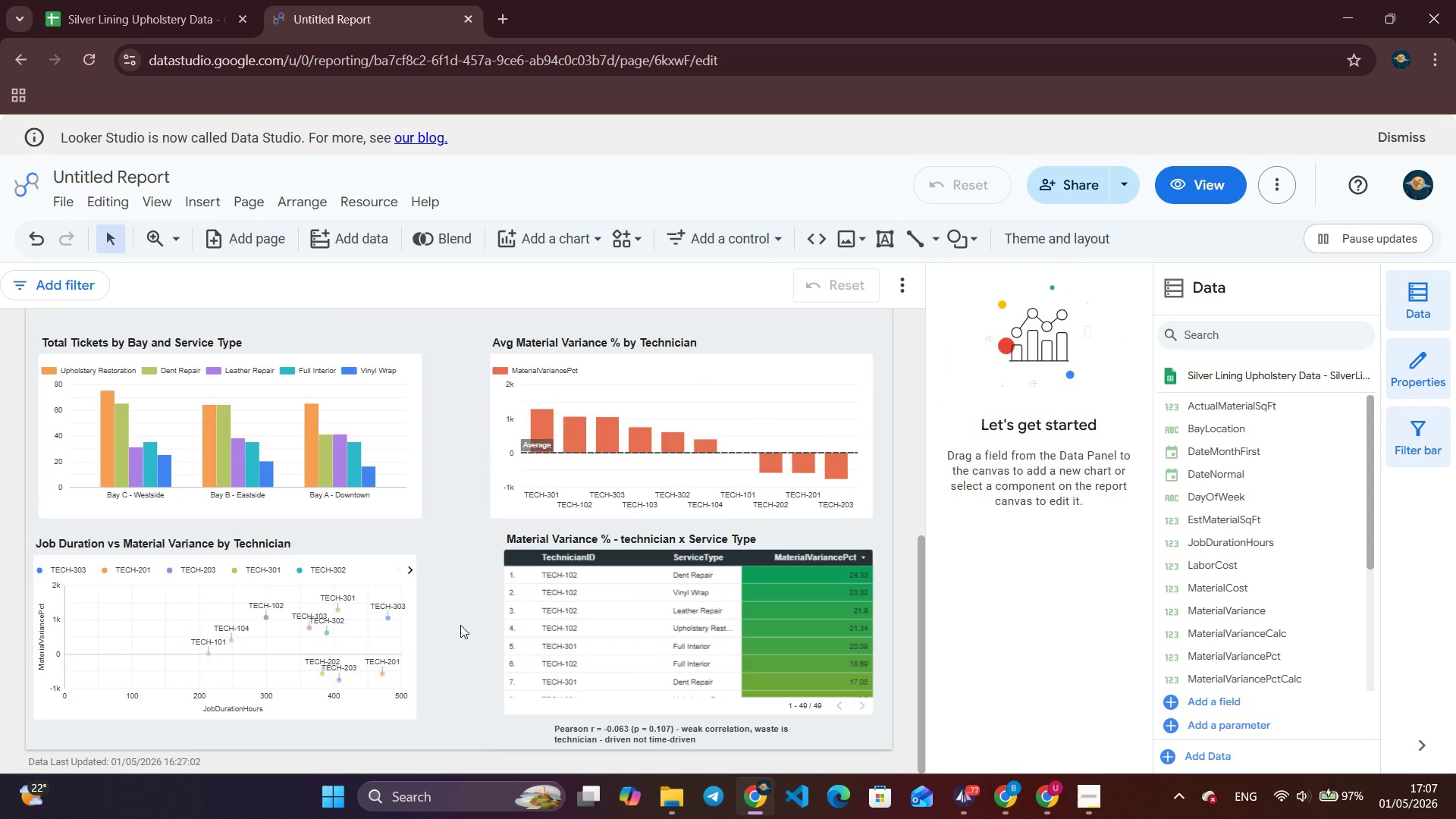 
scroll: coordinate [460, 625], scroll_direction: down, amount: 5.0
 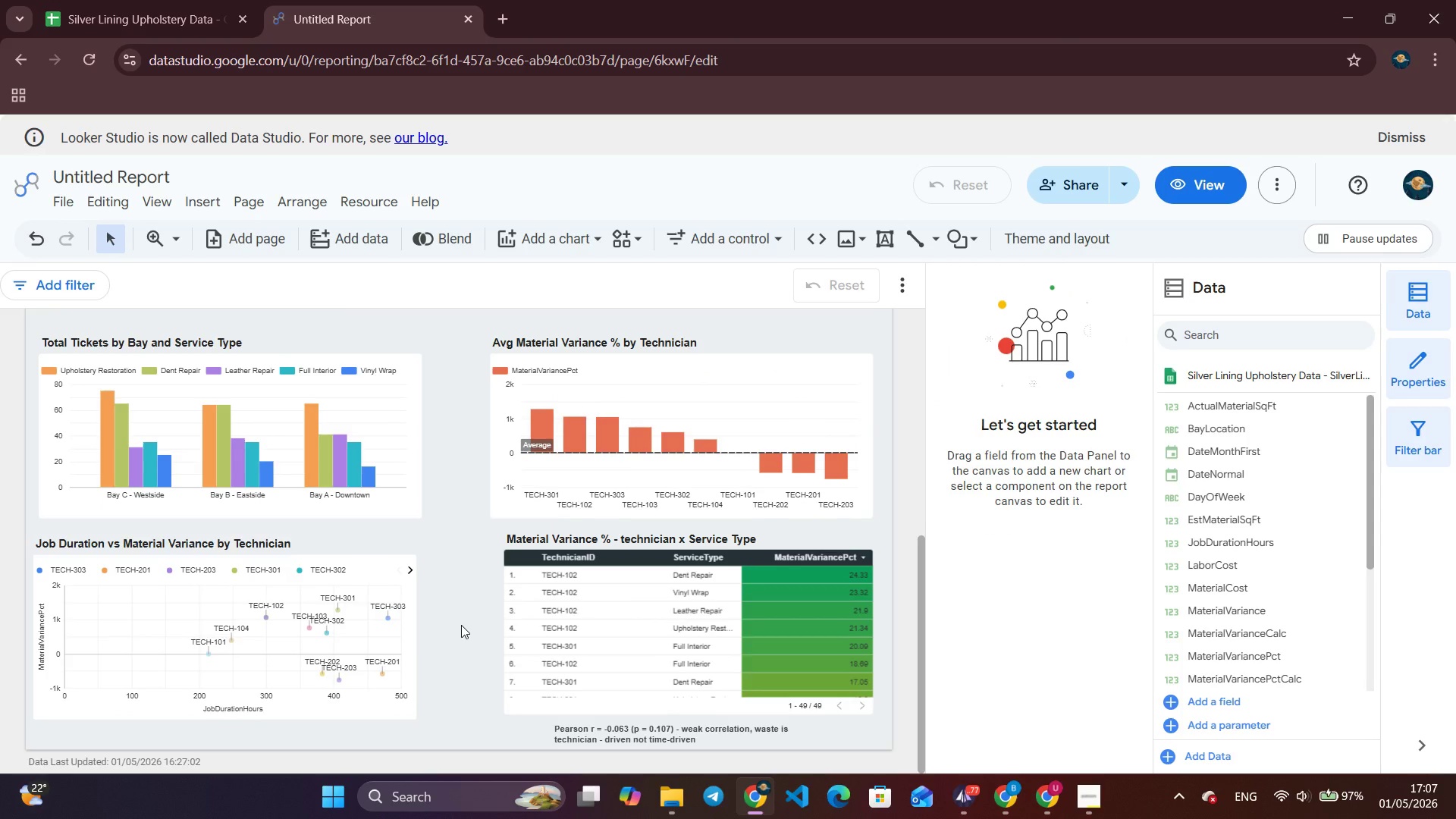 
scroll: coordinate [460, 625], scroll_direction: up, amount: 16.0
 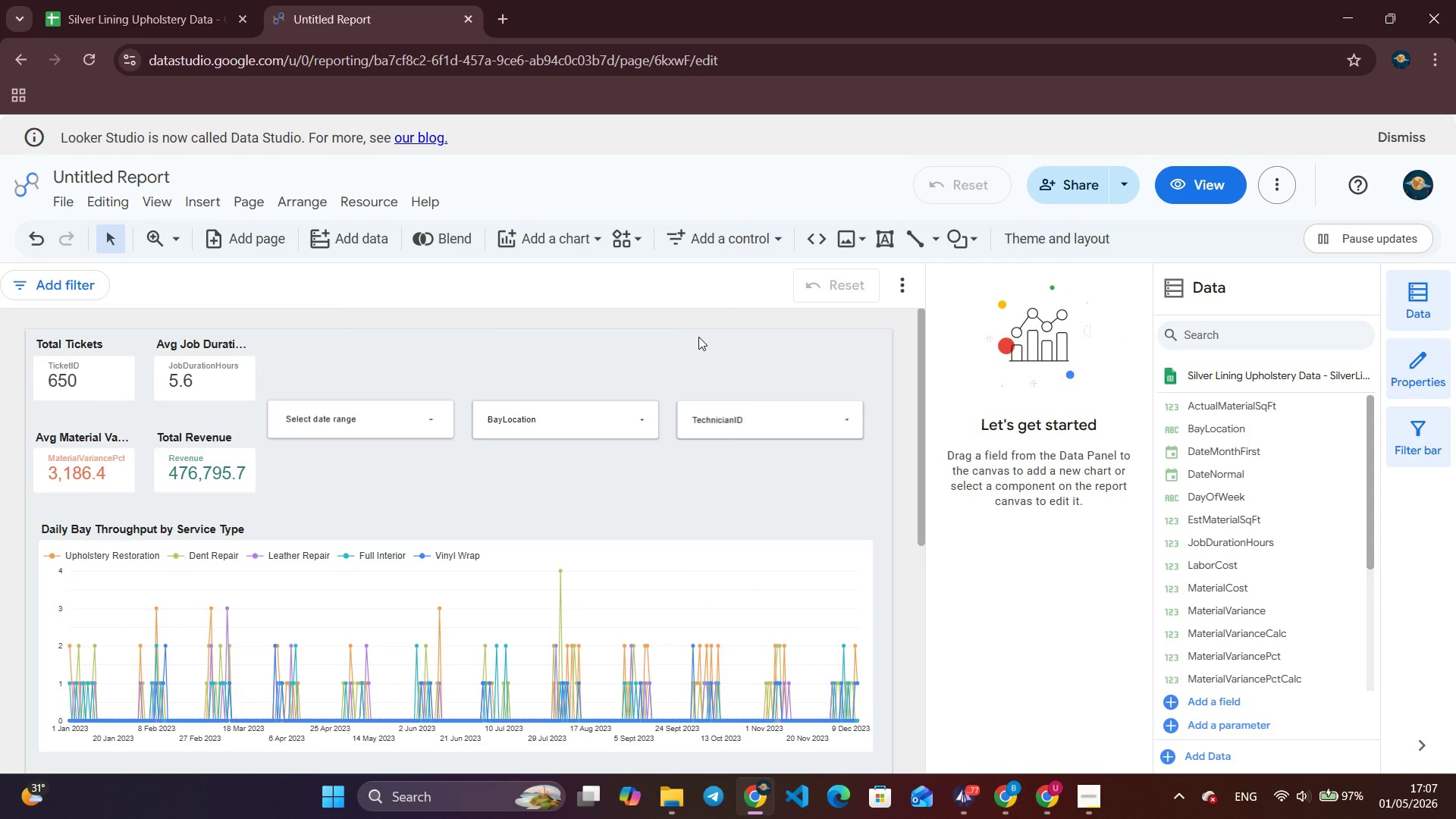 
left_click([1173, 181])
 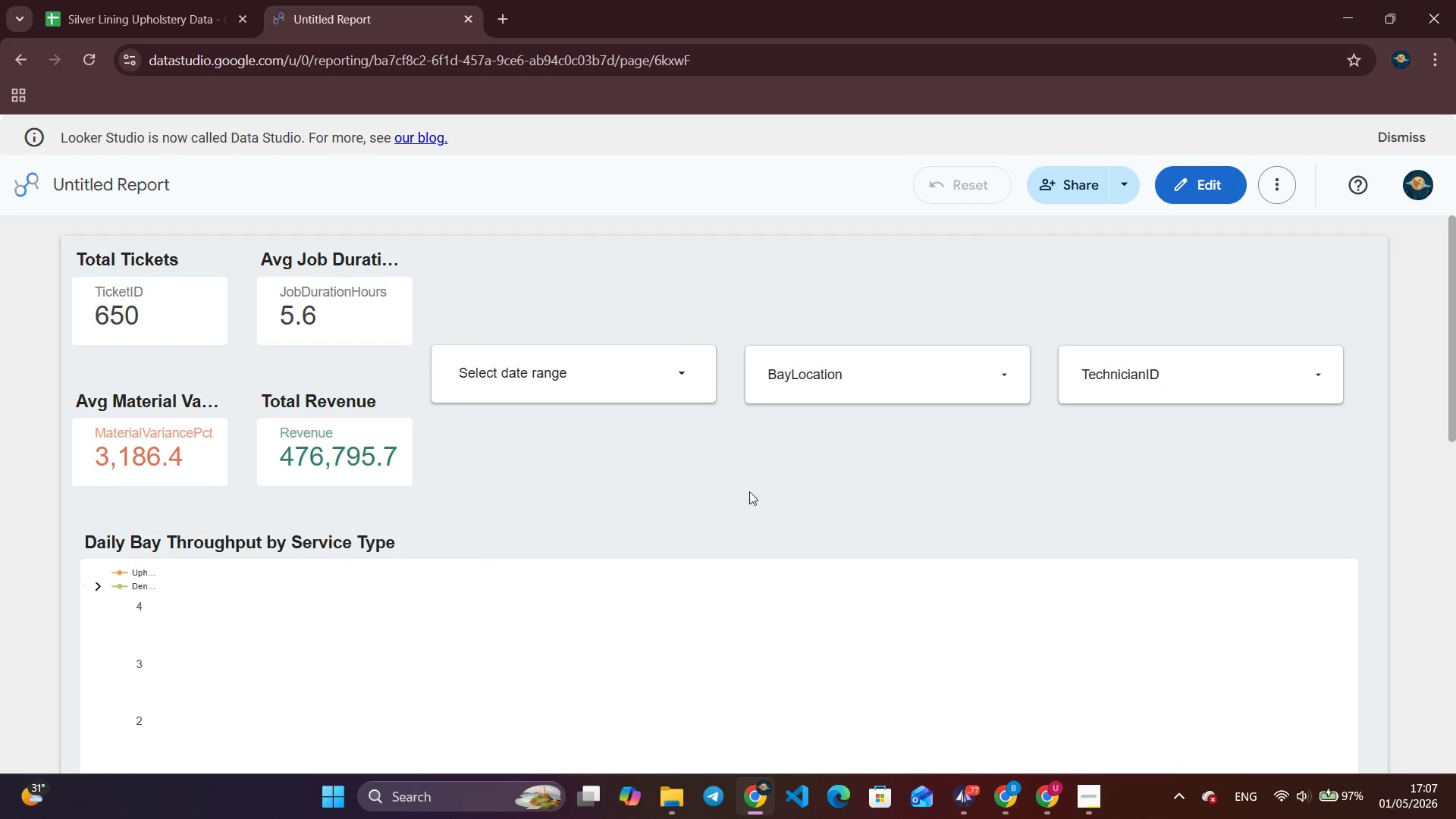 
scroll: coordinate [914, 442], scroll_direction: down, amount: 8.0
 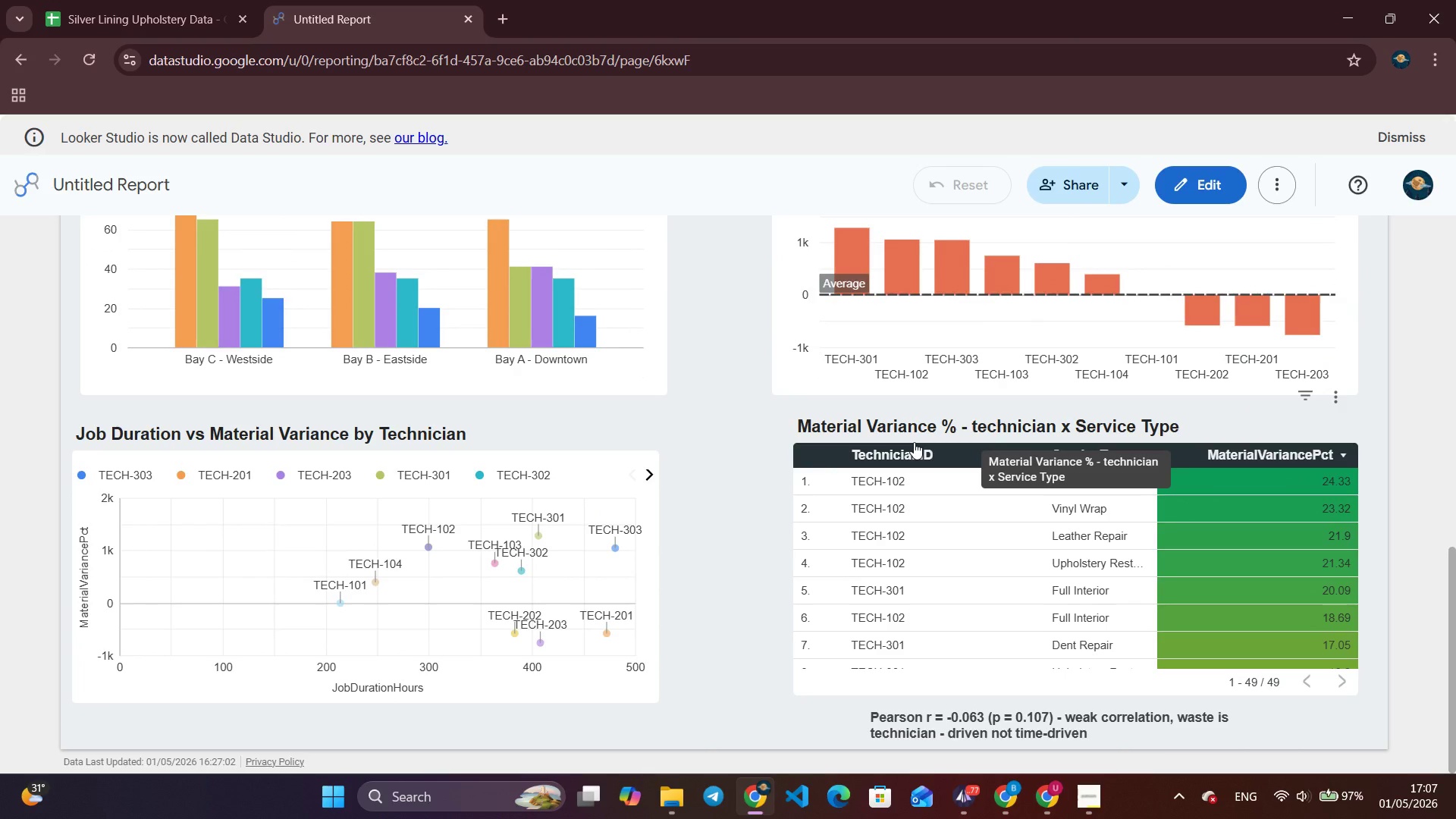 
scroll: coordinate [914, 442], scroll_direction: up, amount: 5.0
 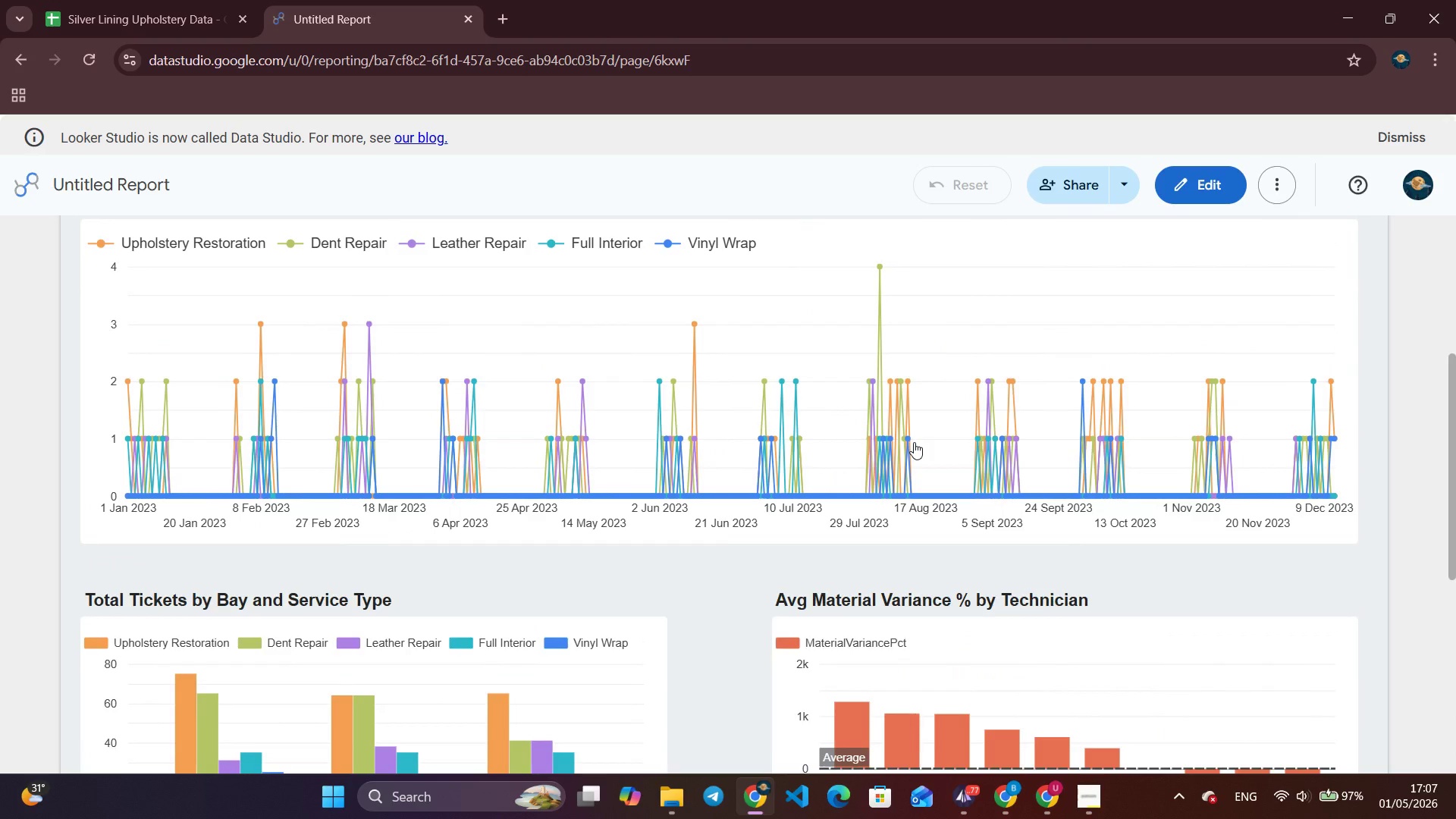 
wait(7.74)
 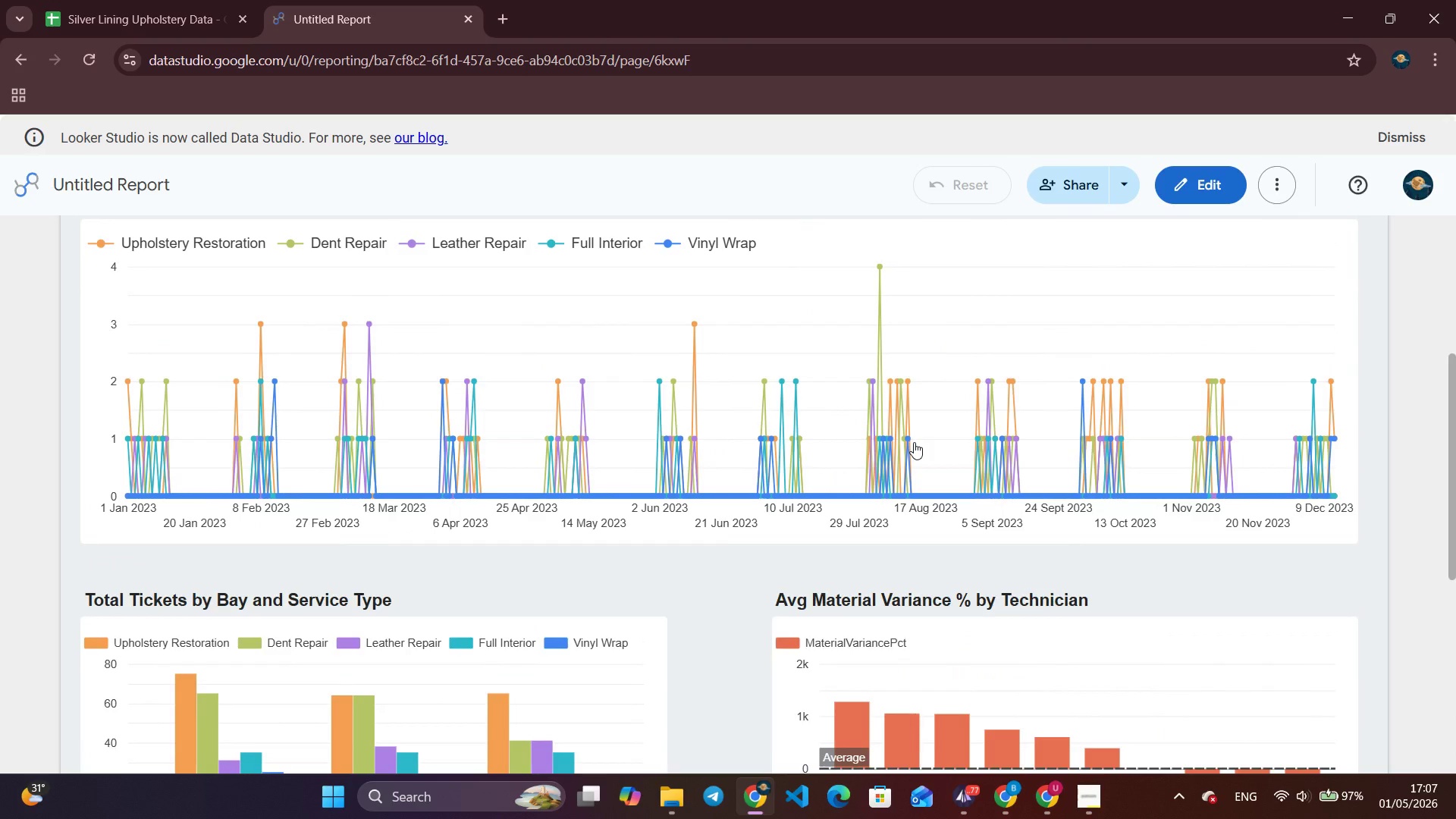 
double_click([165, 173])
 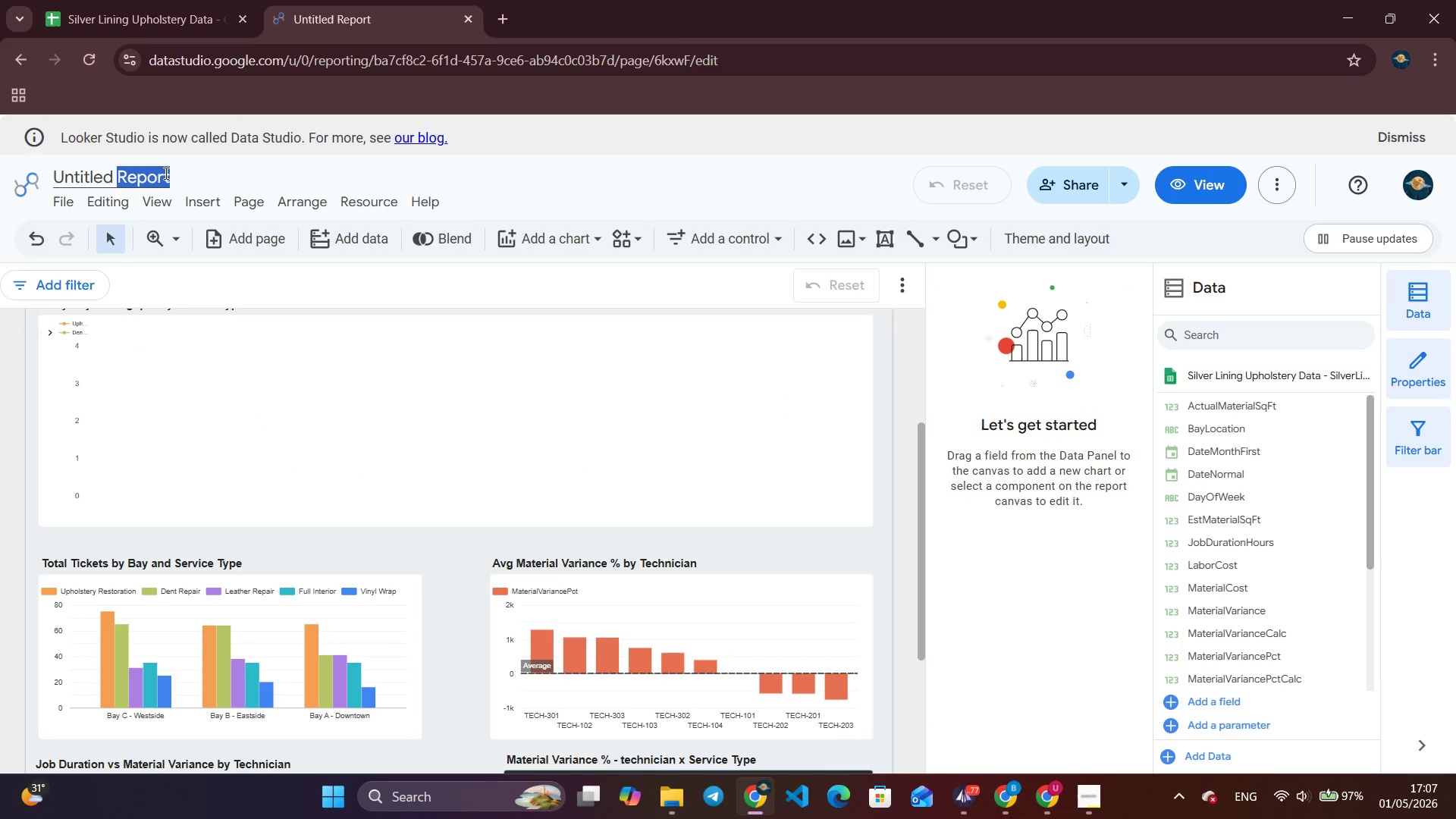 
triple_click([165, 173])
 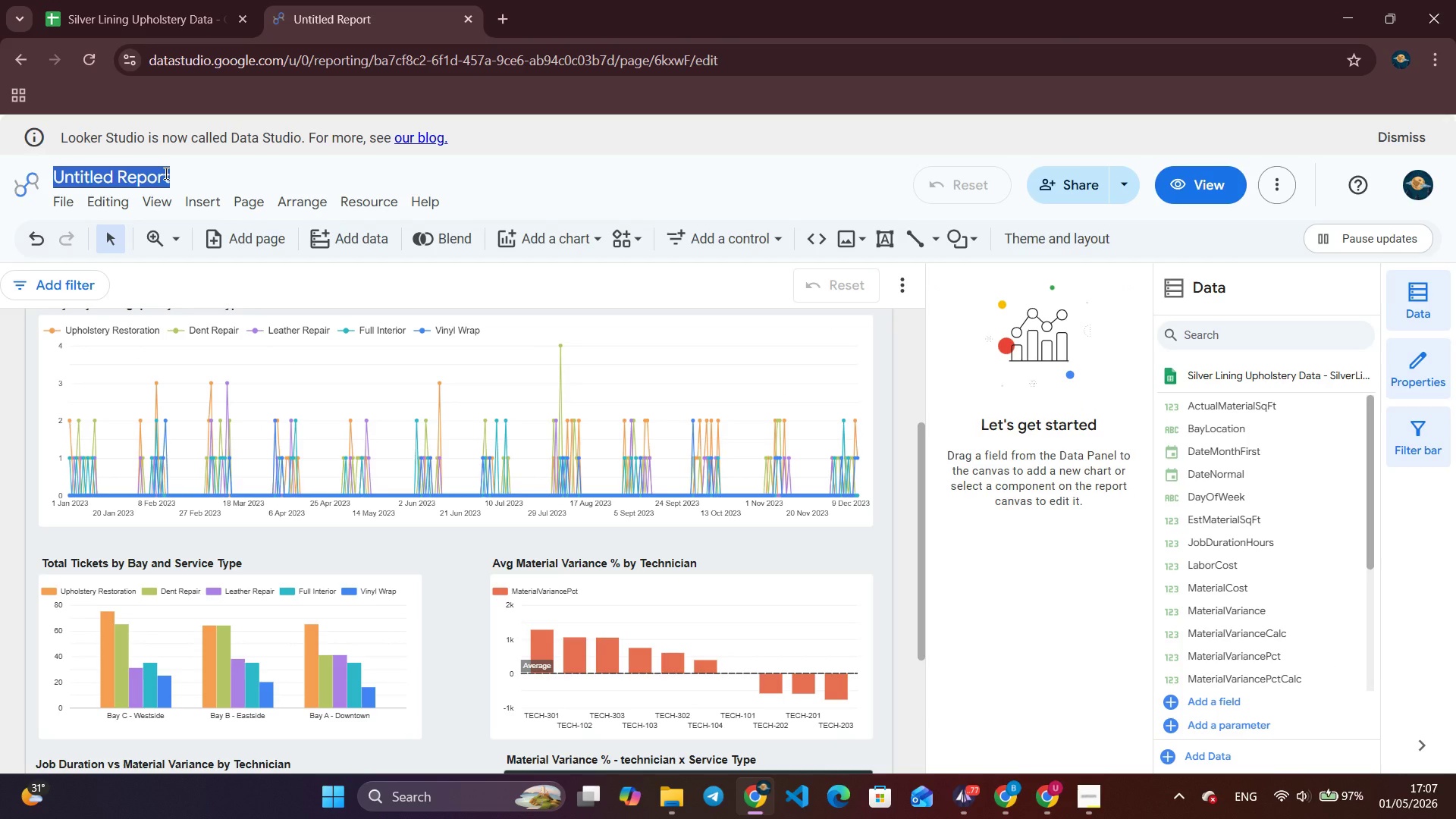 
key(Backspace)
 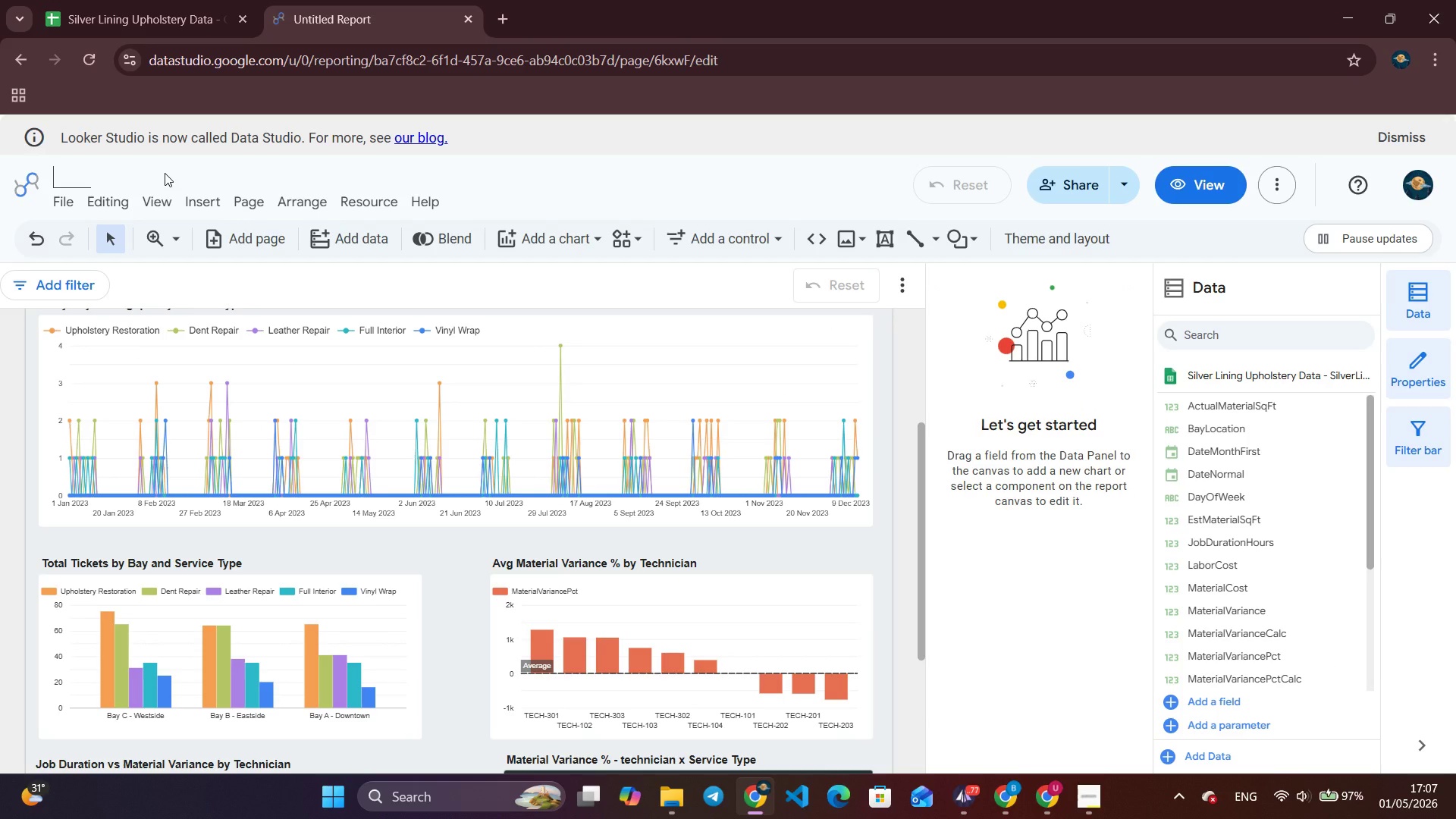 
wait(5.95)
 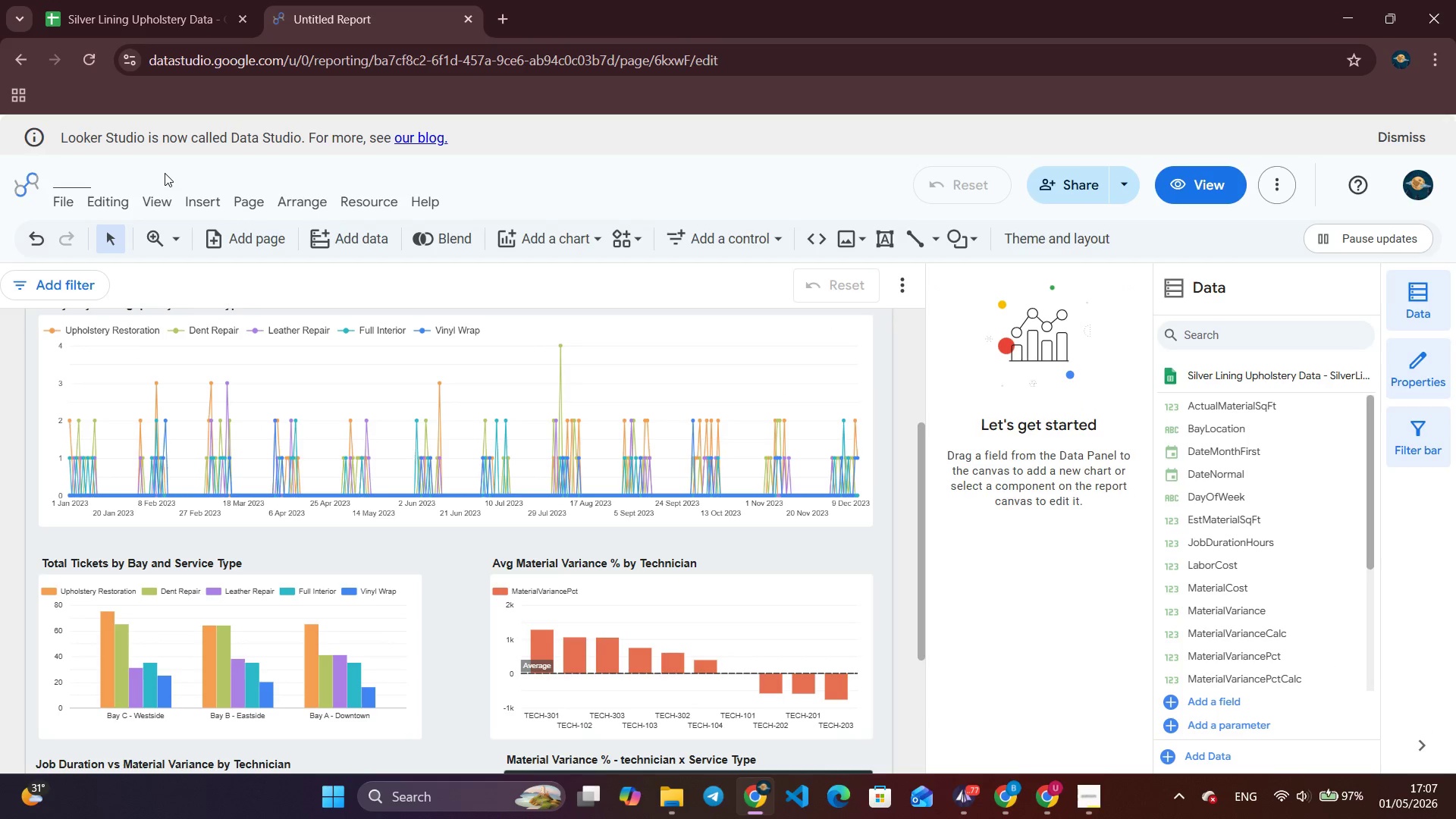 
type(Silver Lining Upholstery - Bay Throughput & Material Vai)
key(Backspace)
type(riance Dad)
key(Backspace)
type(shboard)
 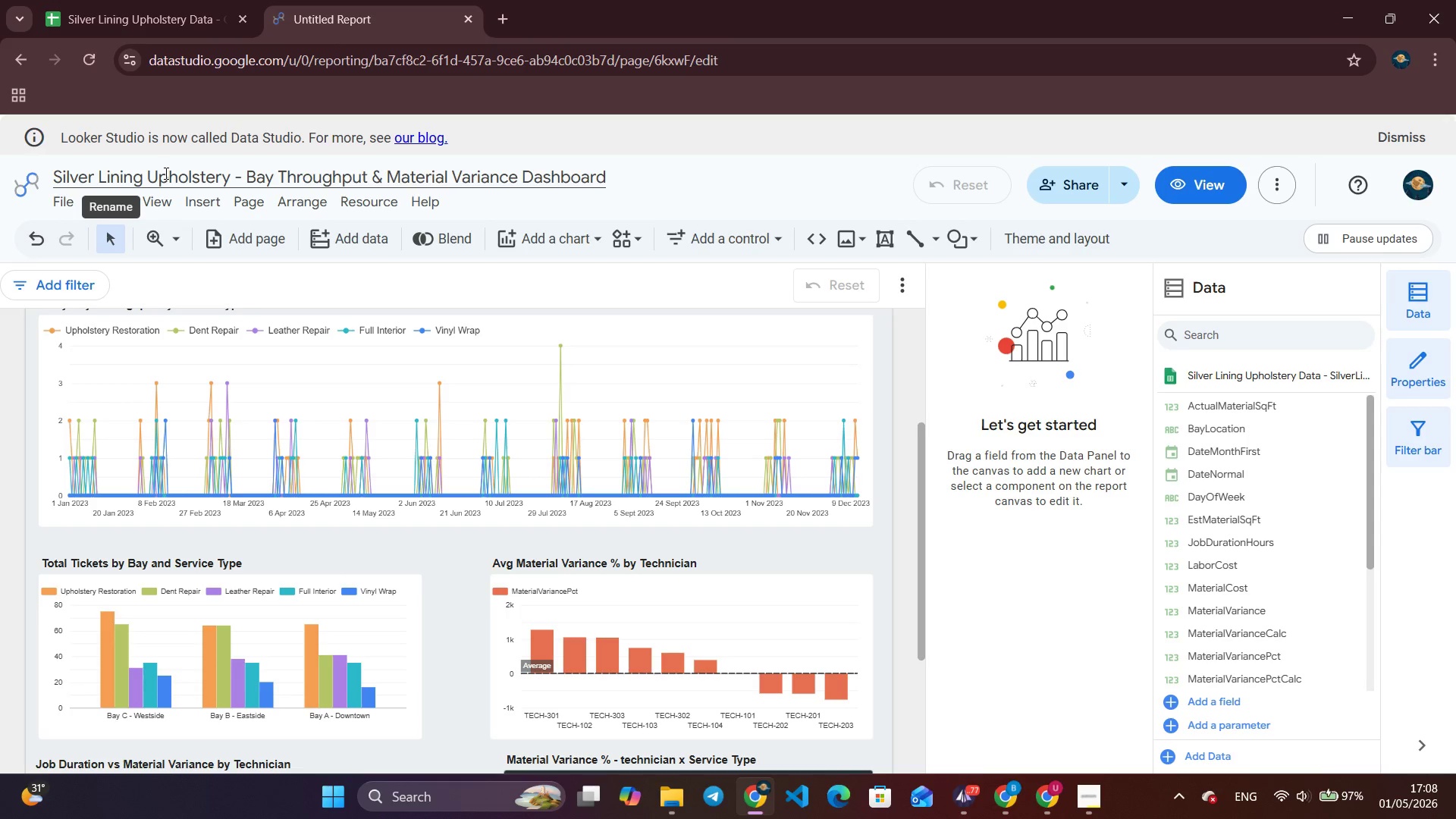 
wait(17.39)
 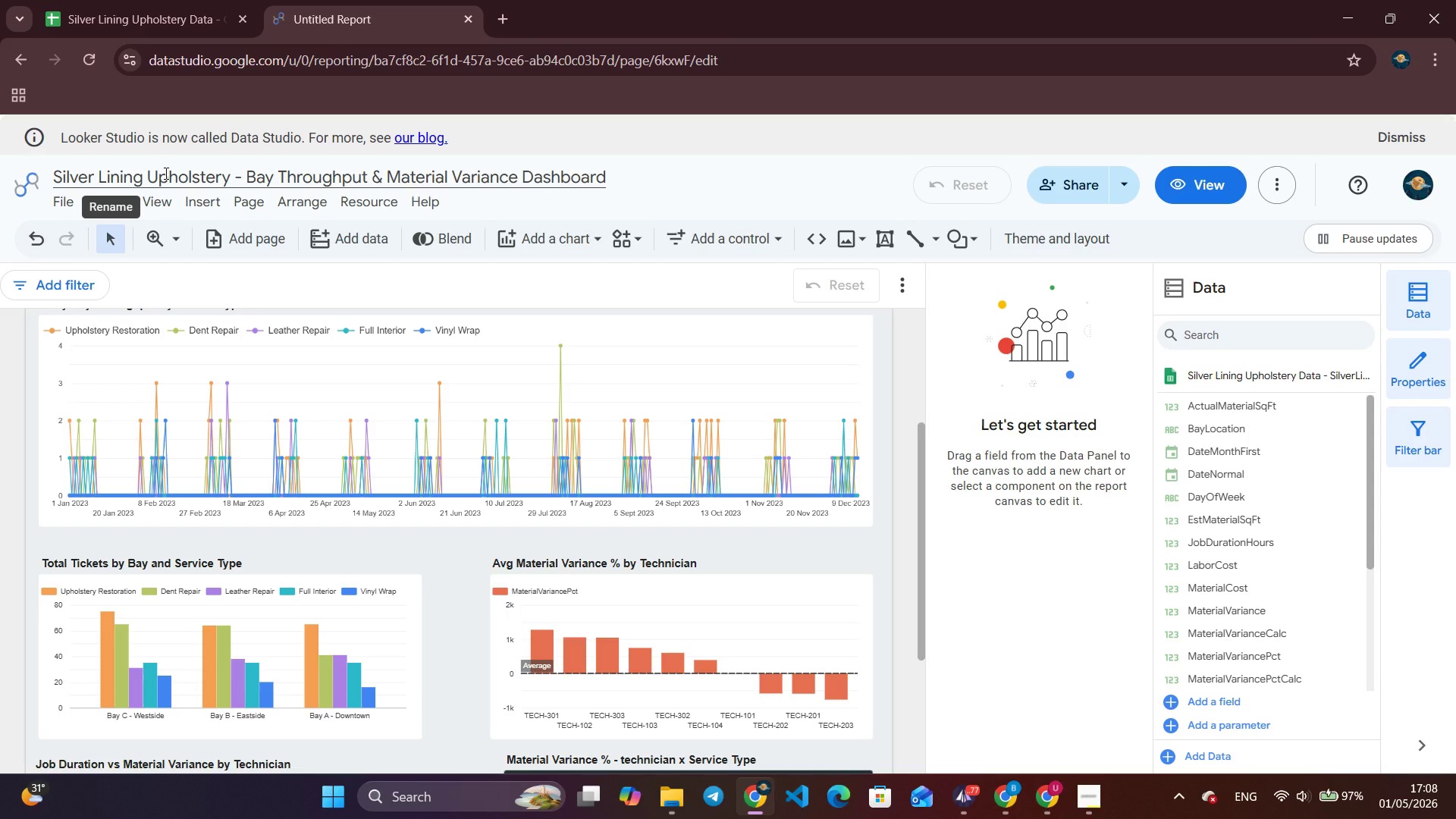 
left_click([704, 183])
 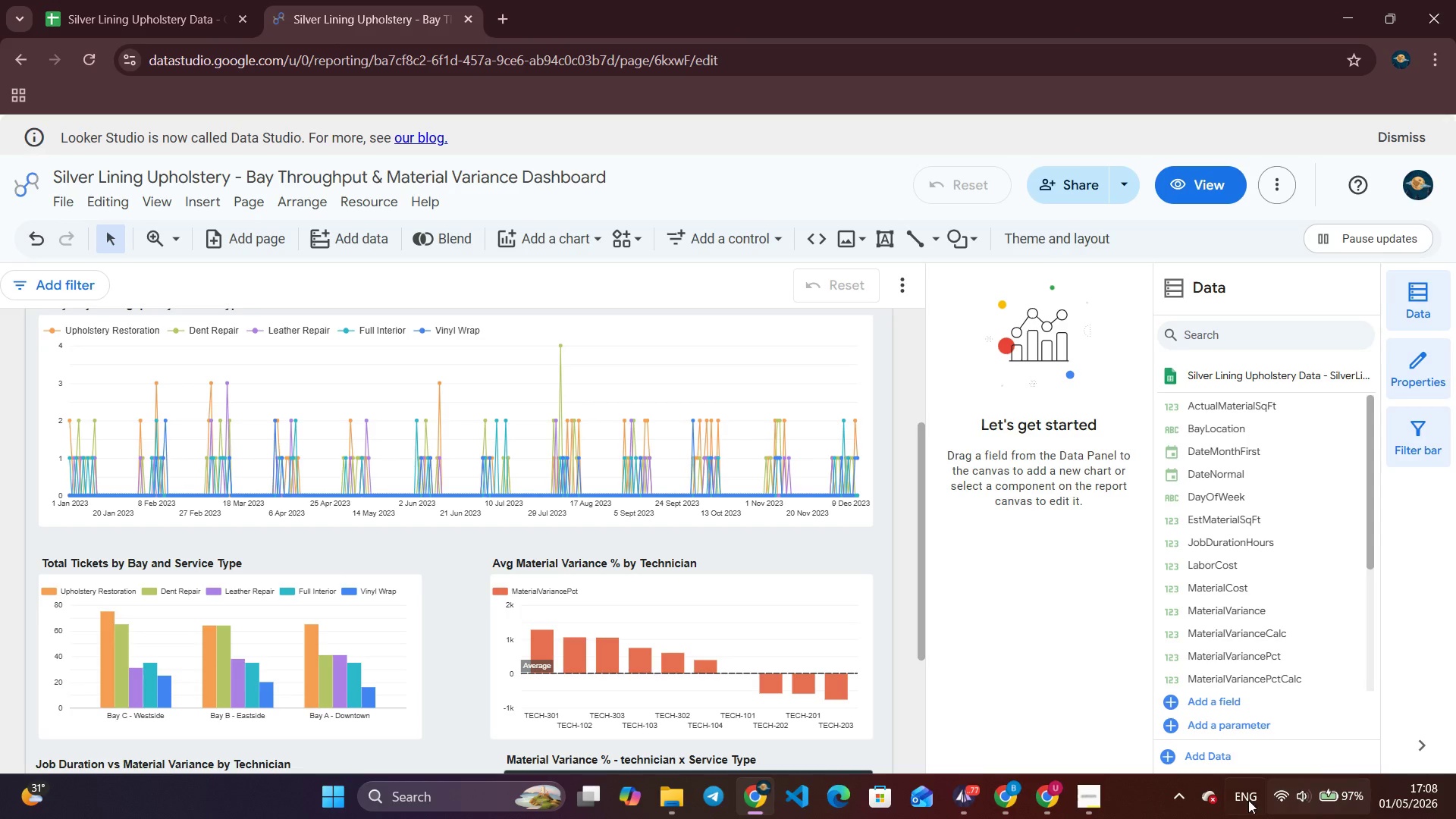 
left_click([1101, 796])